 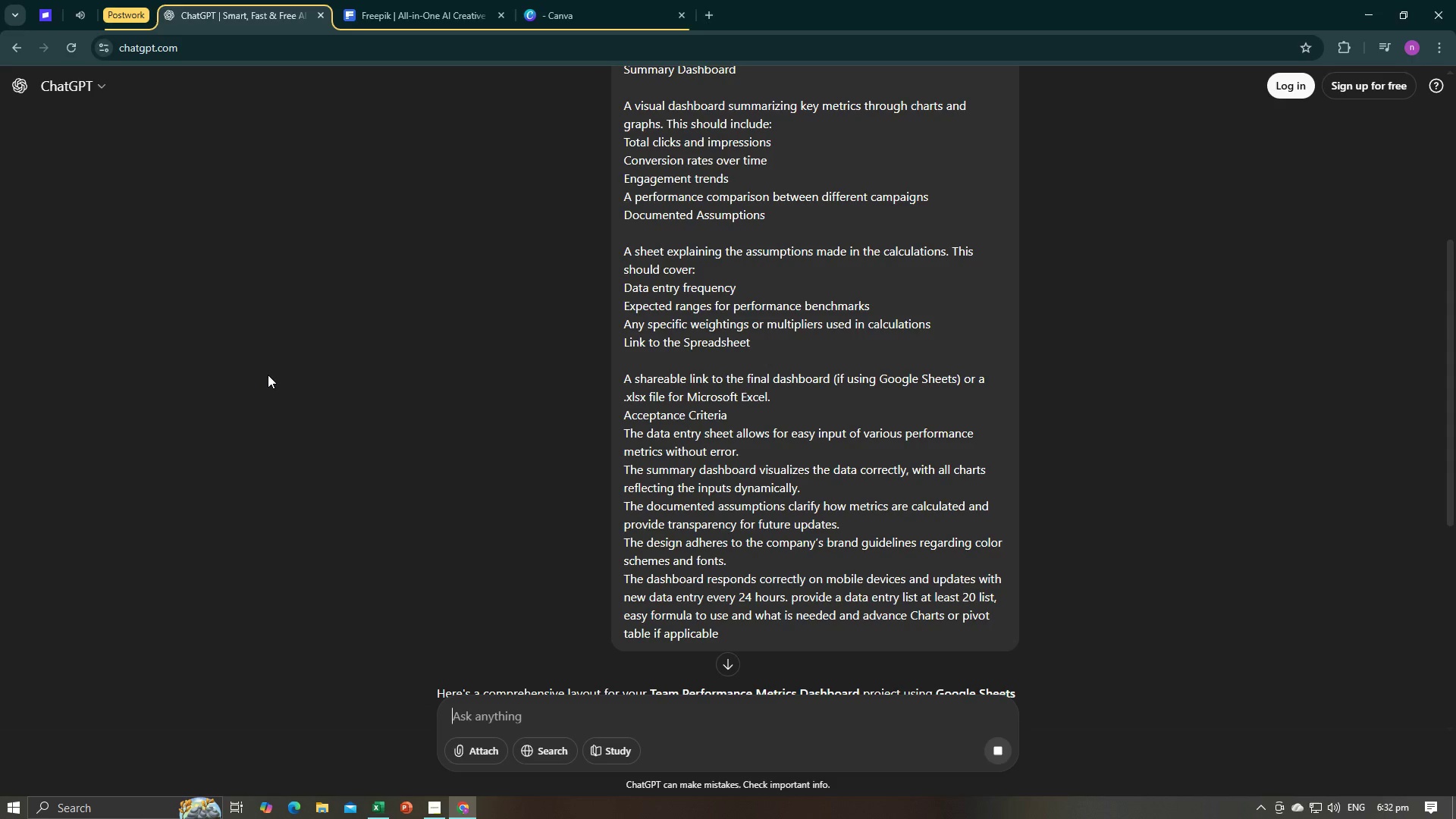 
scroll: coordinate [591, 340], scroll_direction: down, amount: 11.0
 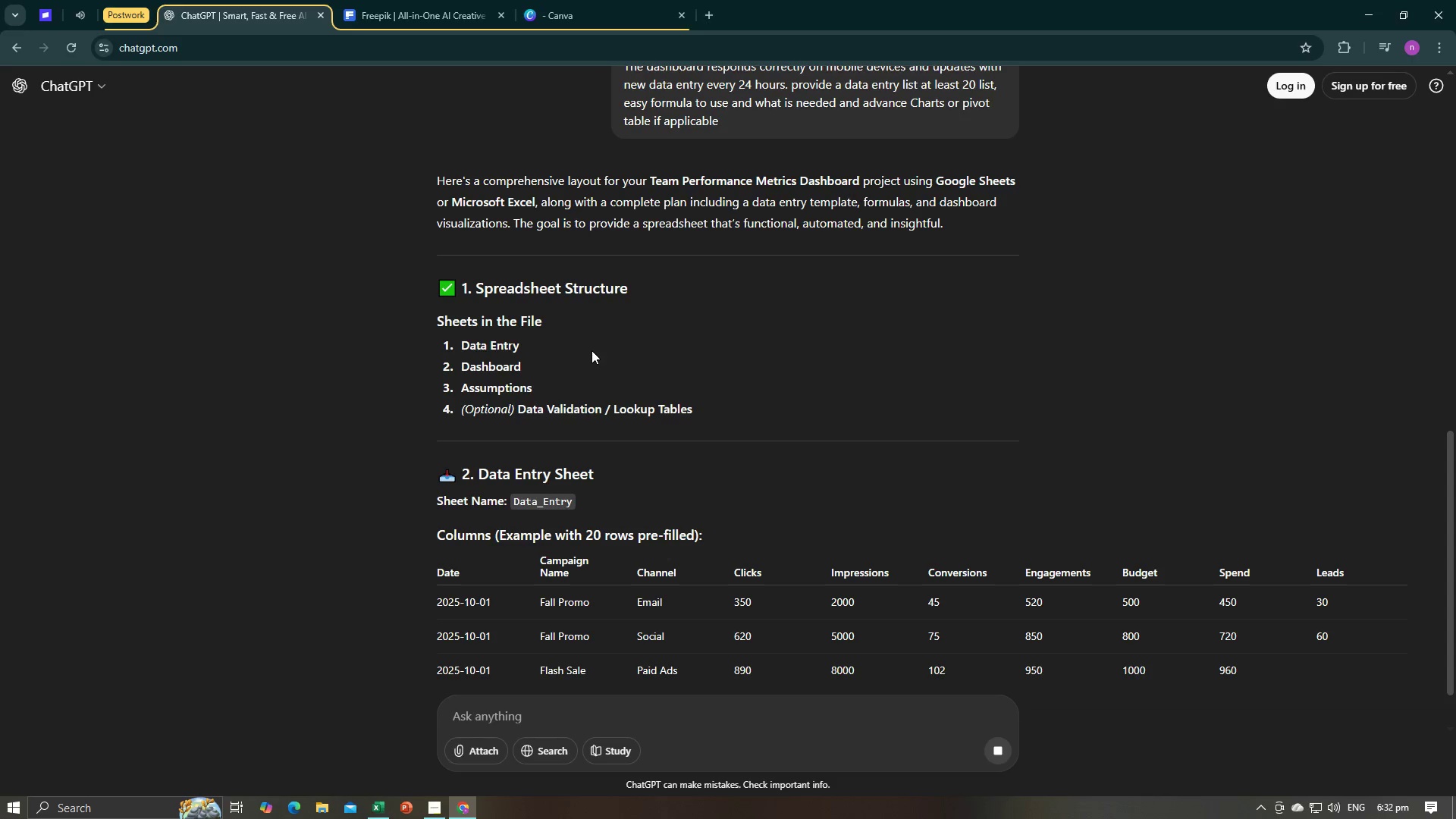 
wait(5.73)
 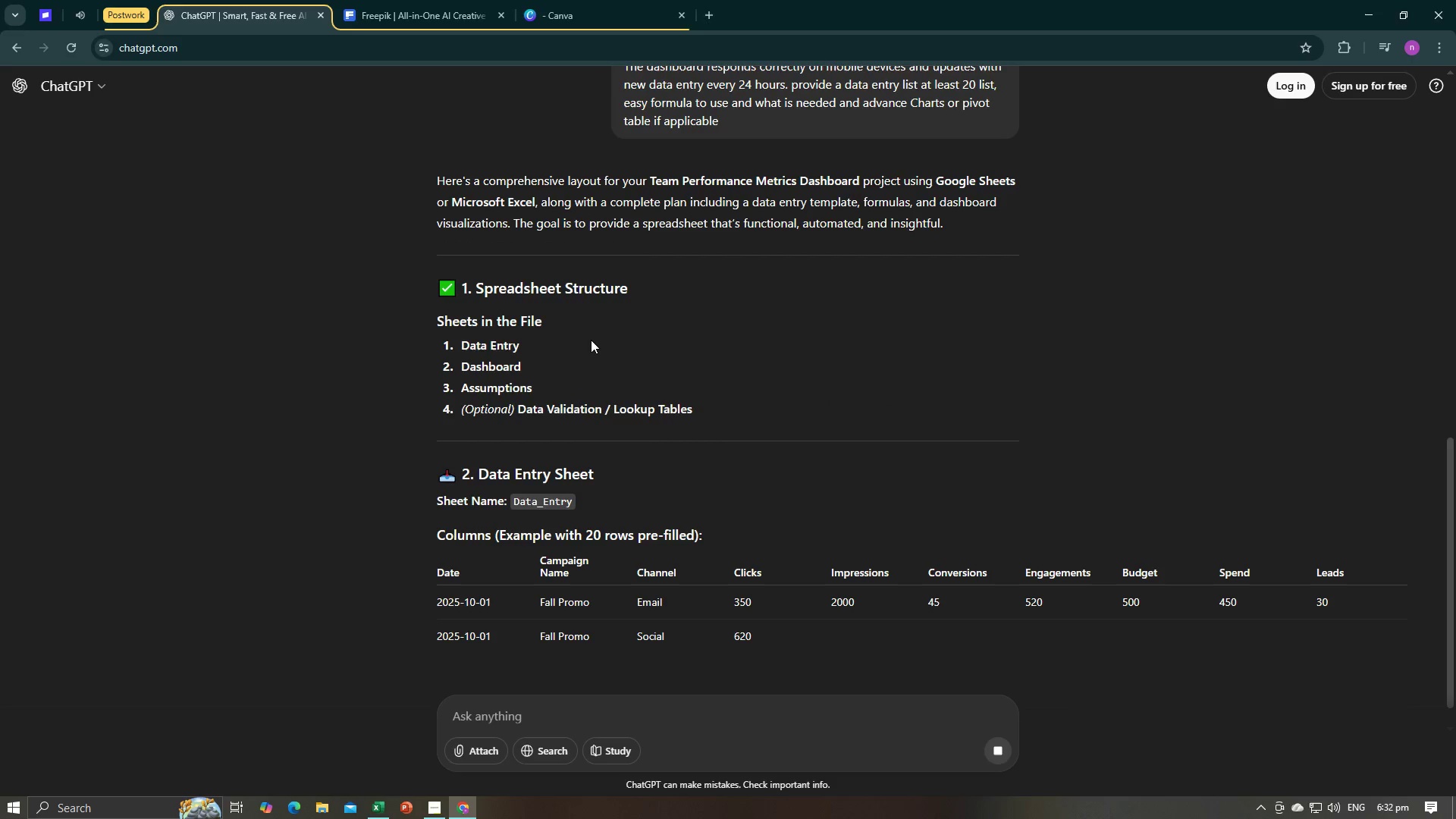 
scroll: coordinate [811, 449], scroll_direction: down, amount: 9.0
 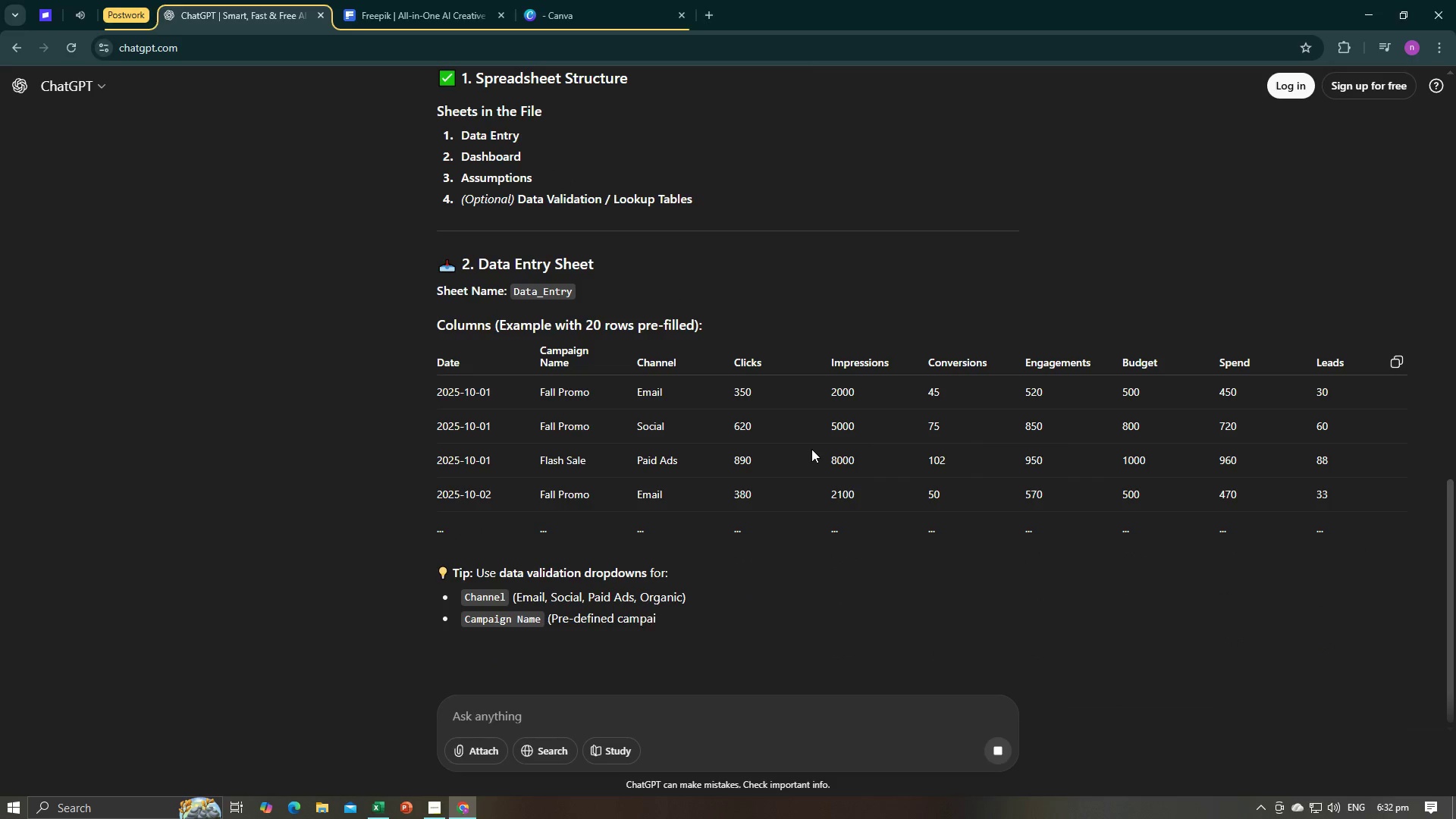 
key(Alt+AltLeft)
 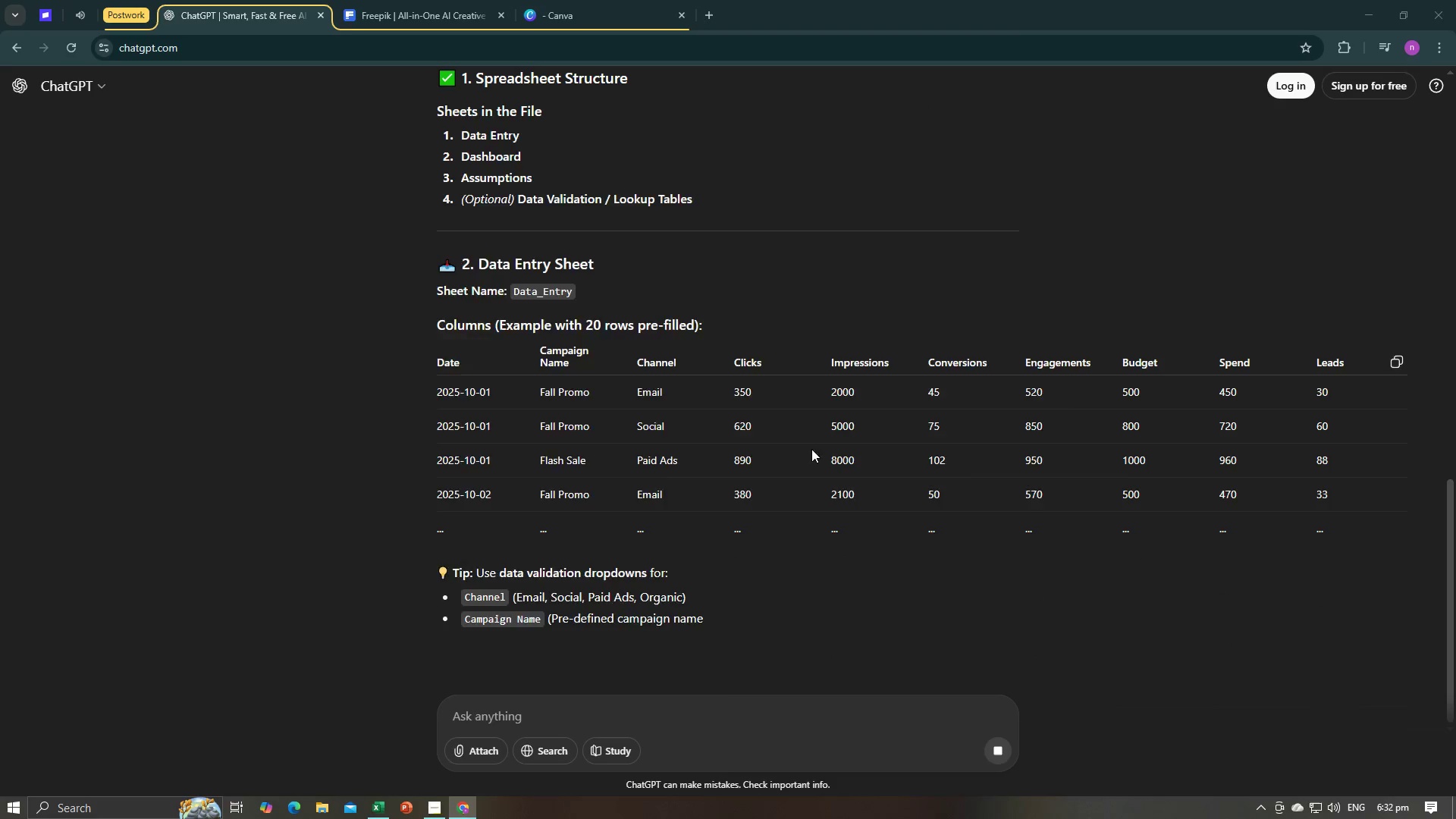 
key(Alt+Tab)